 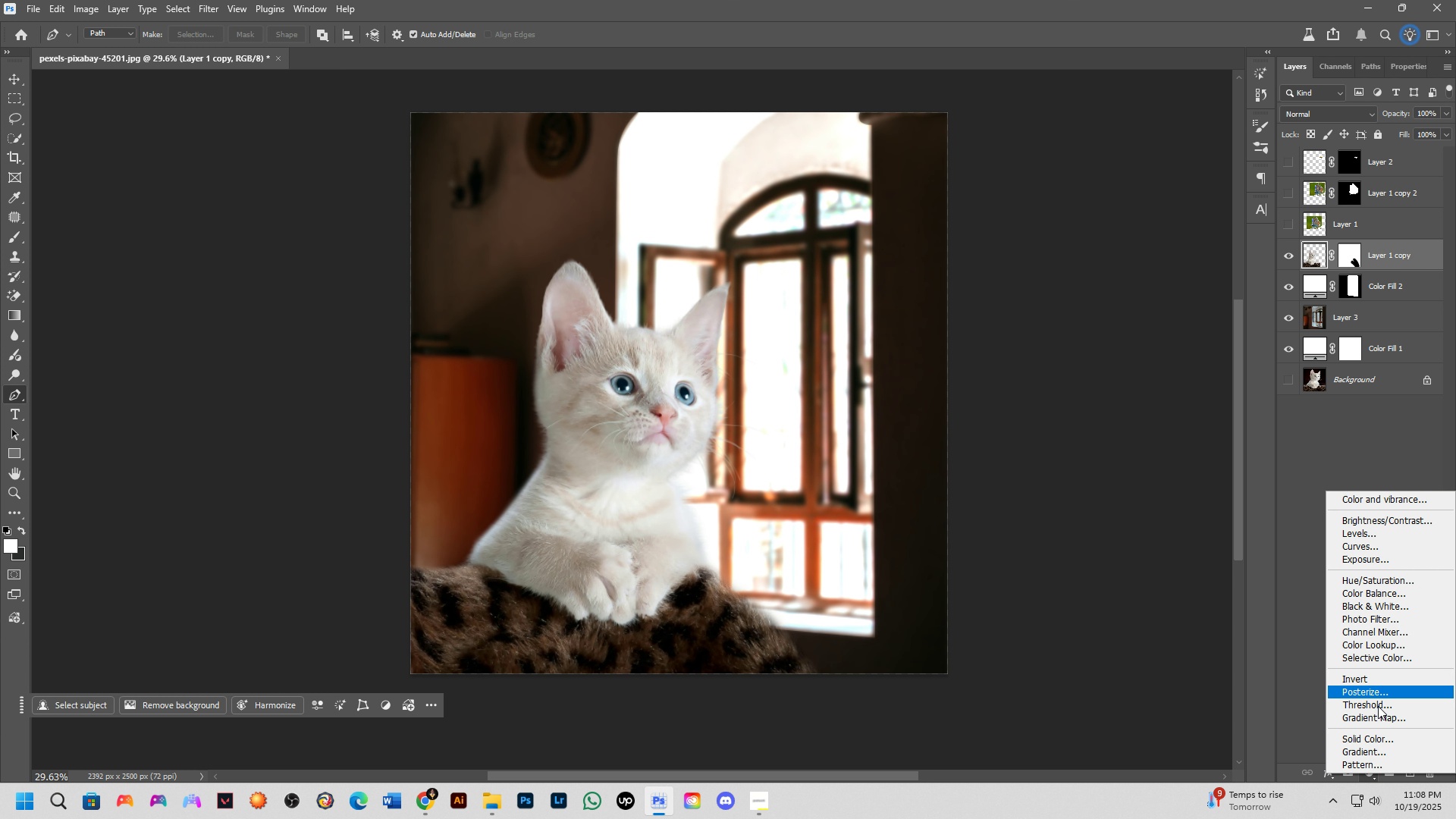 
left_click_drag(start_coordinate=[1381, 566], to_coordinate=[1385, 521])
 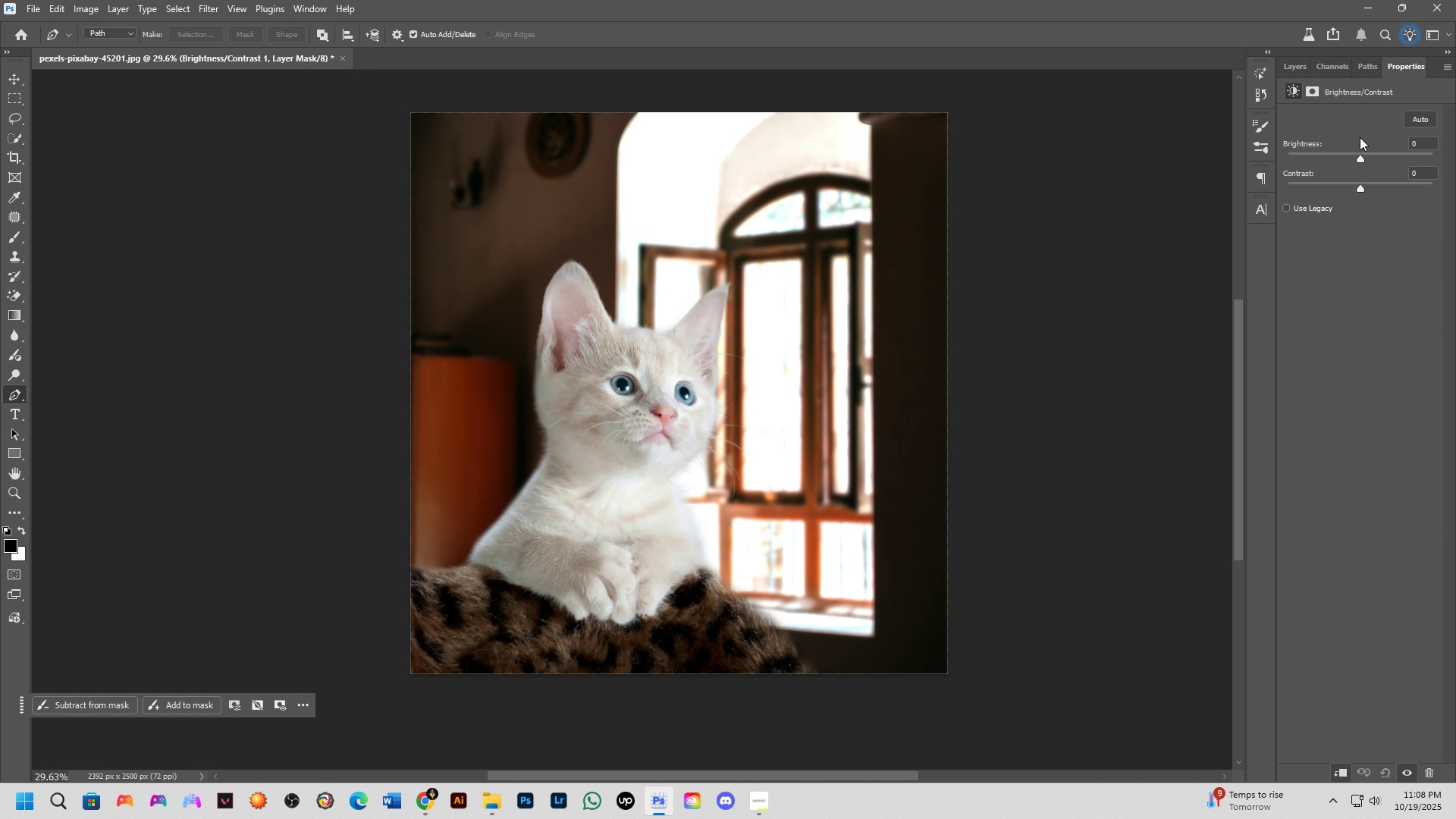 
left_click_drag(start_coordinate=[1360, 158], to_coordinate=[1429, 146])
 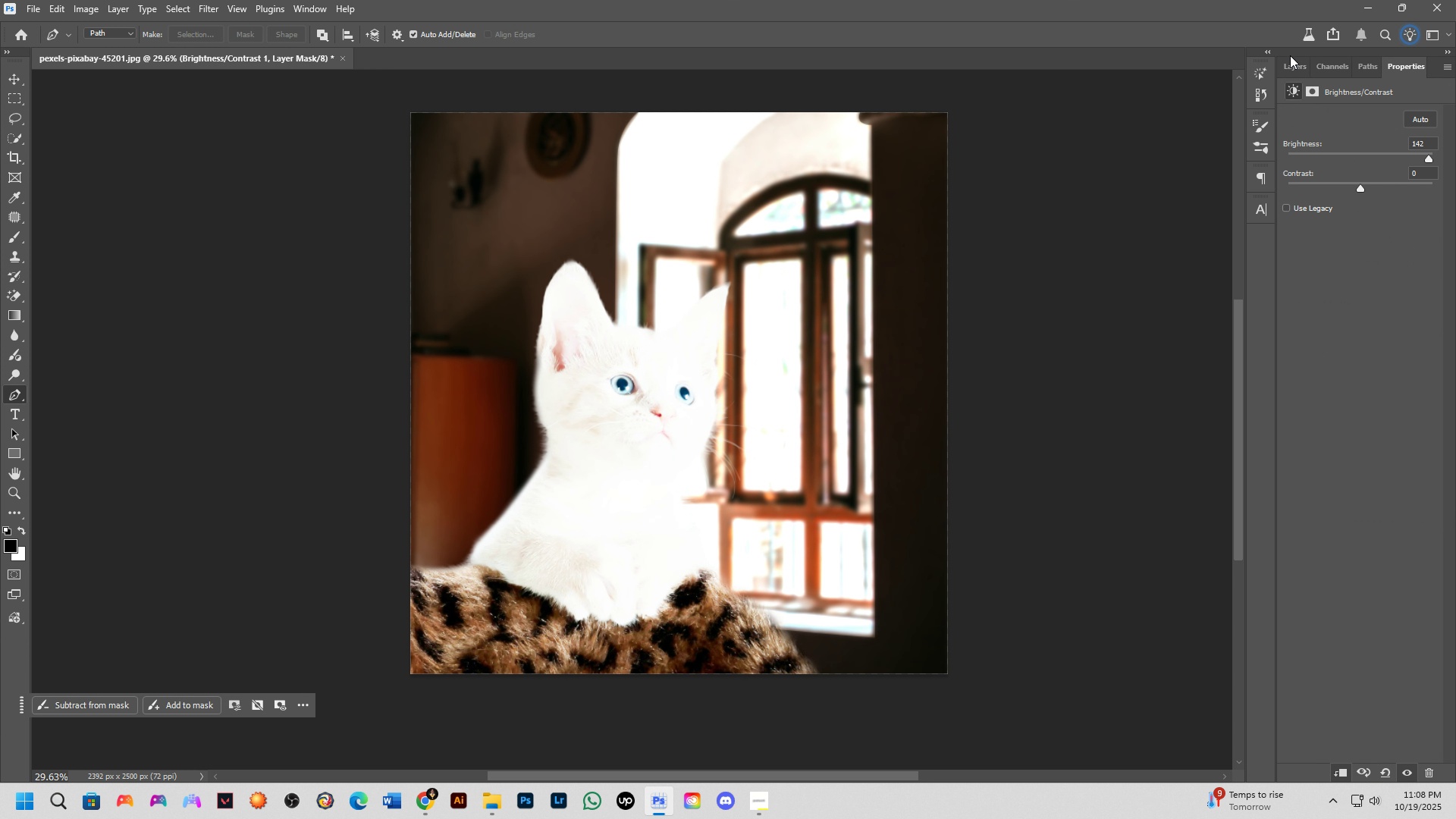 
left_click([1300, 63])
 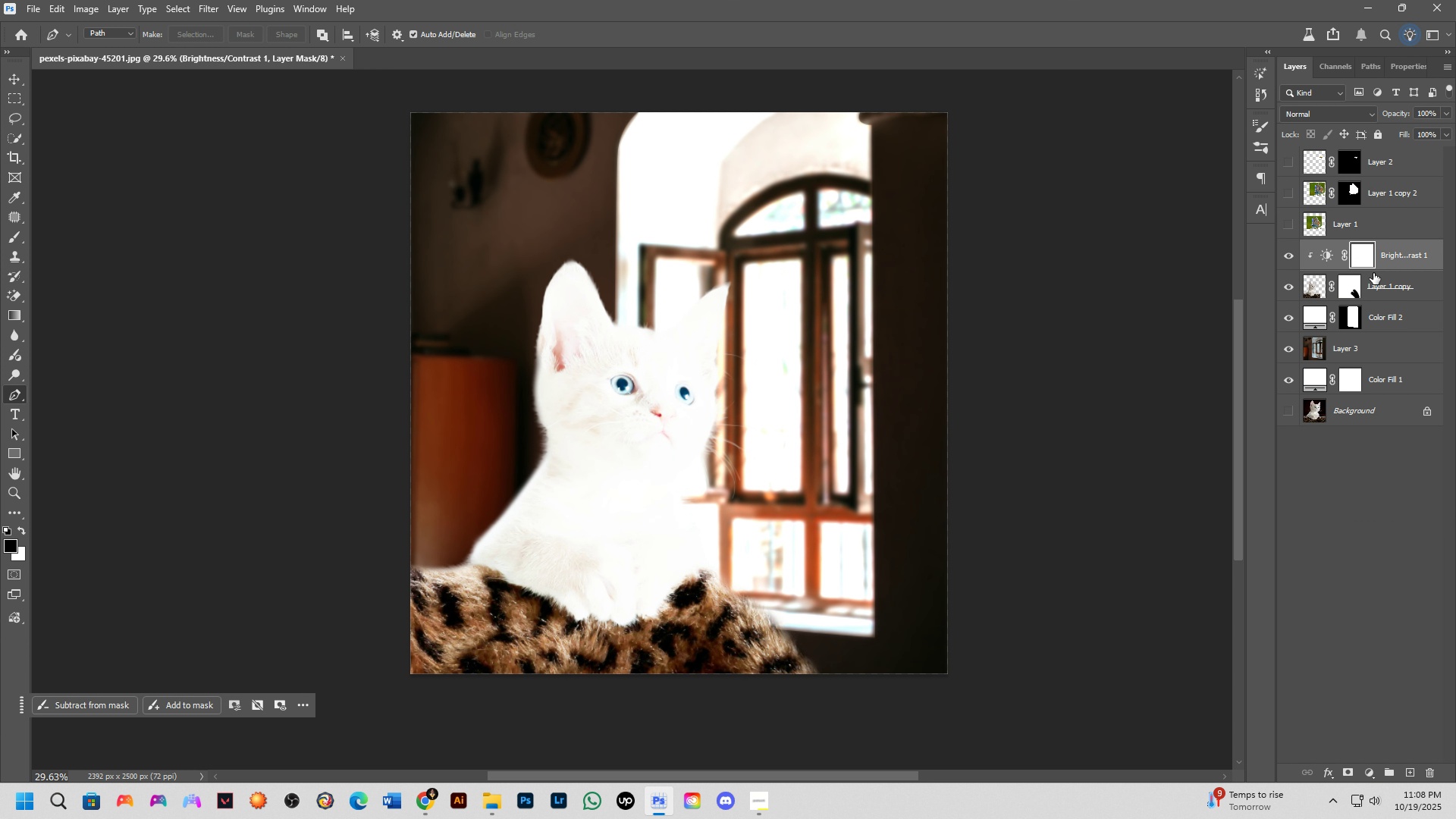 
key(Control+I)
 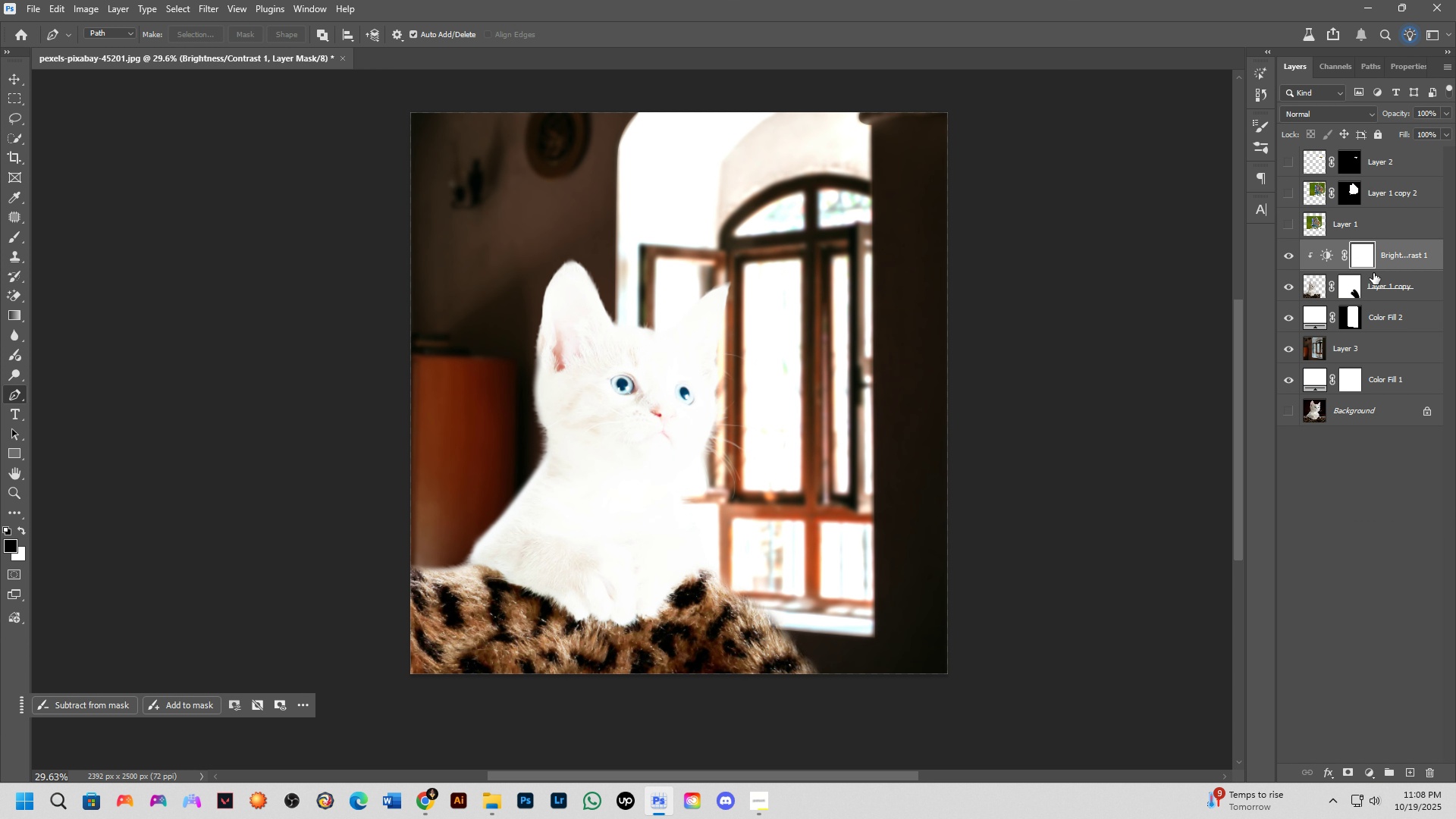 
key(B)
 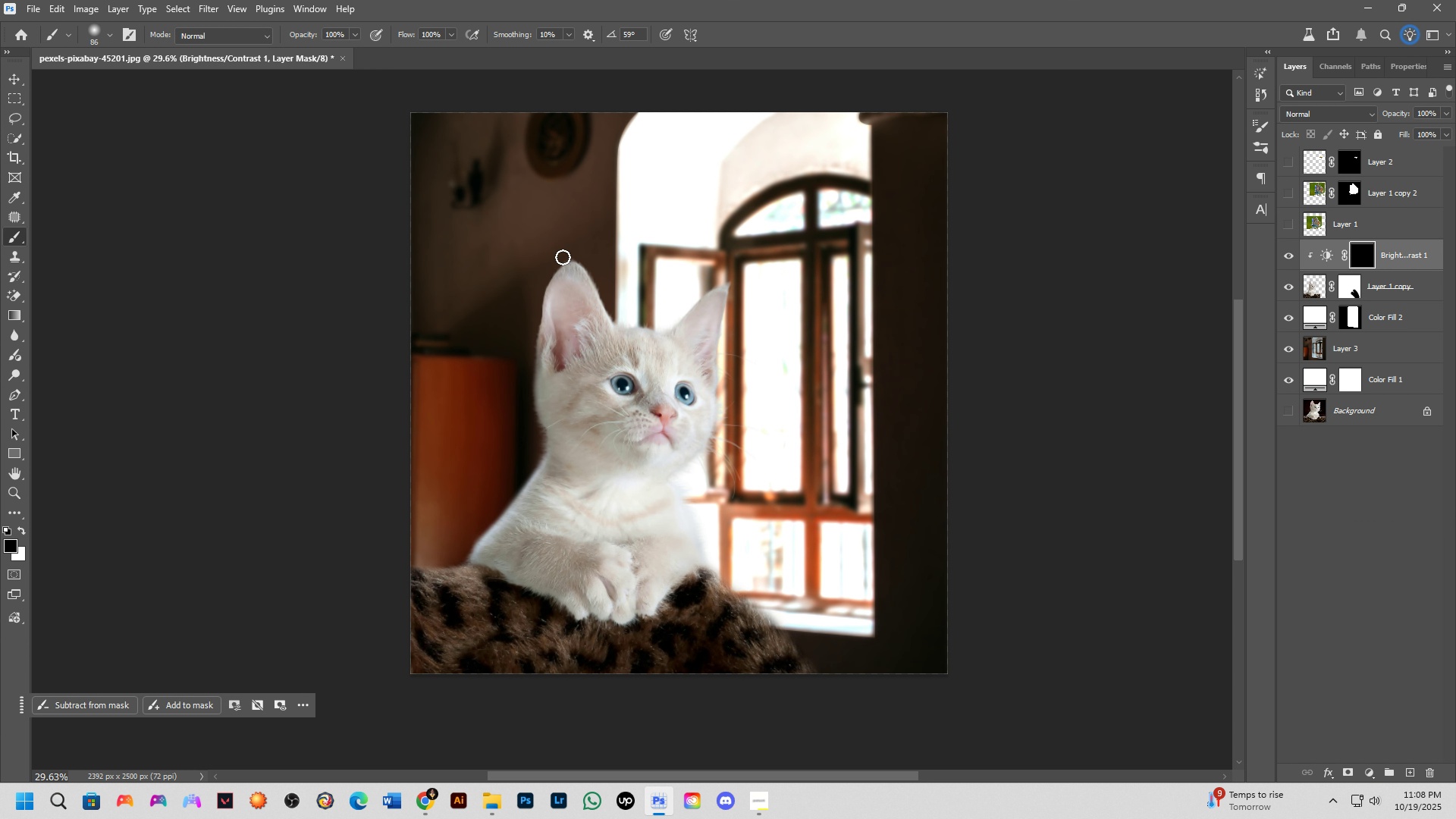 
hold_key(key=AltLeft, duration=0.62)
 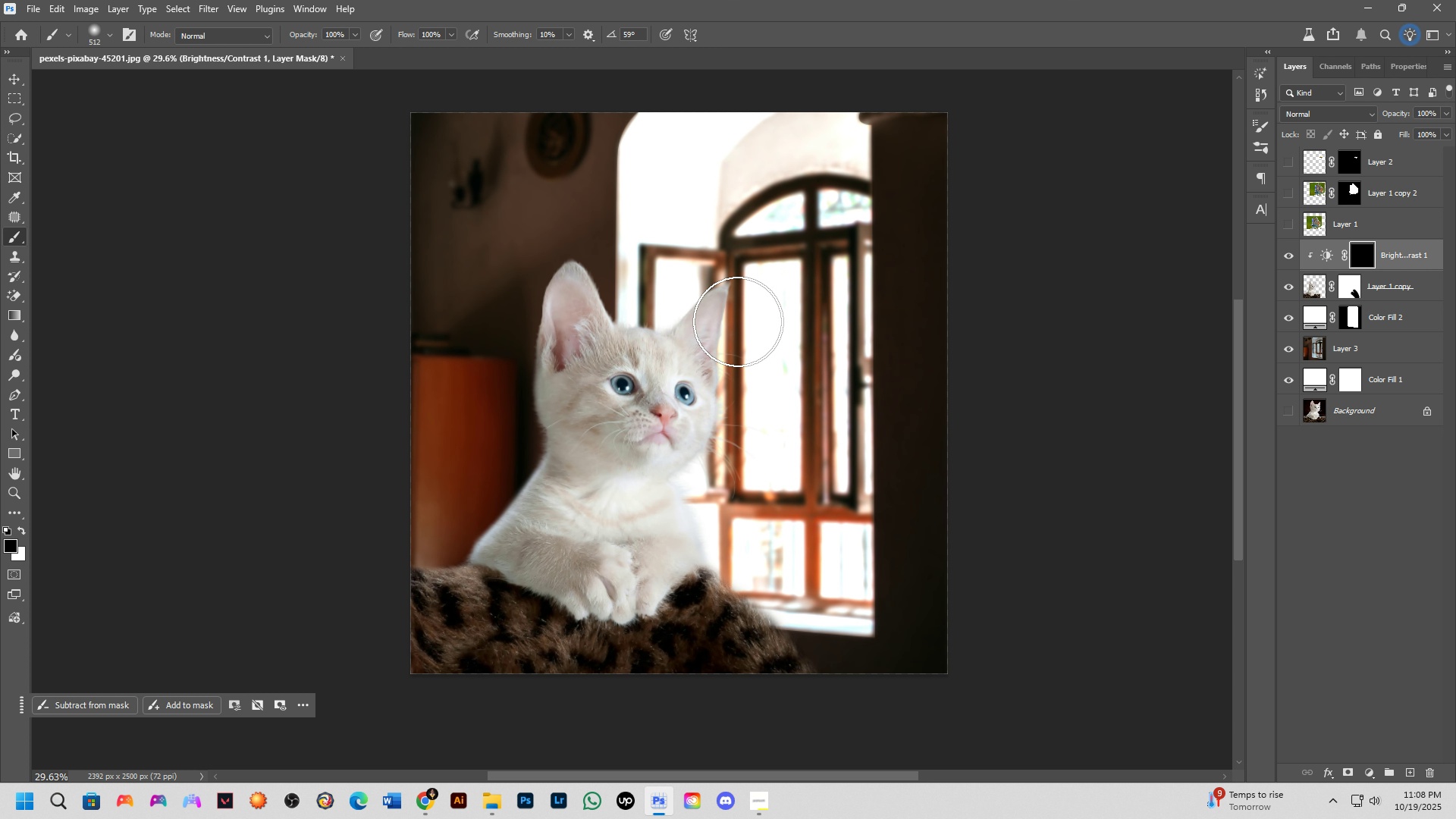 
key(Alt+AltLeft)
 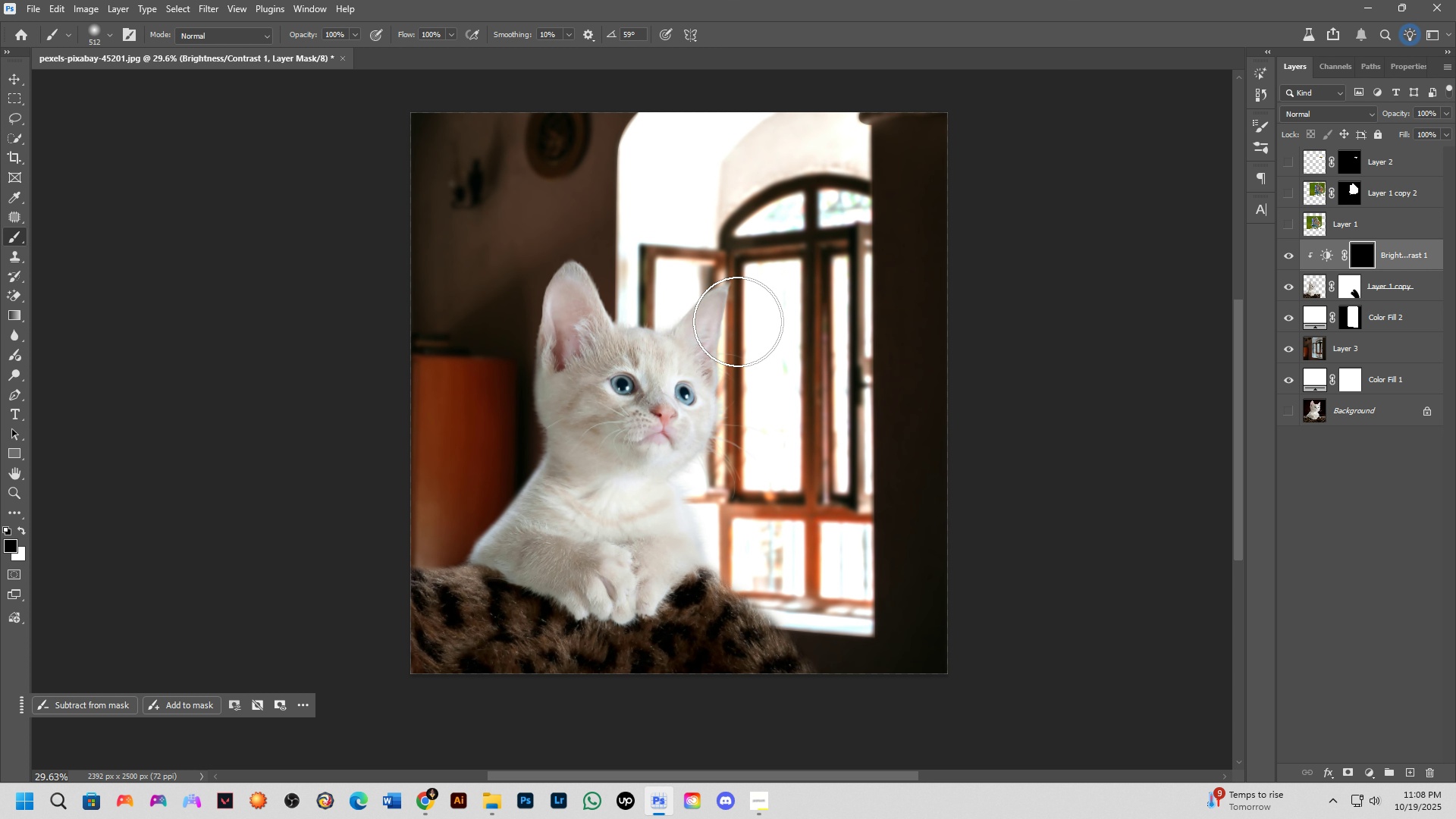 
key(Alt+Tab)